 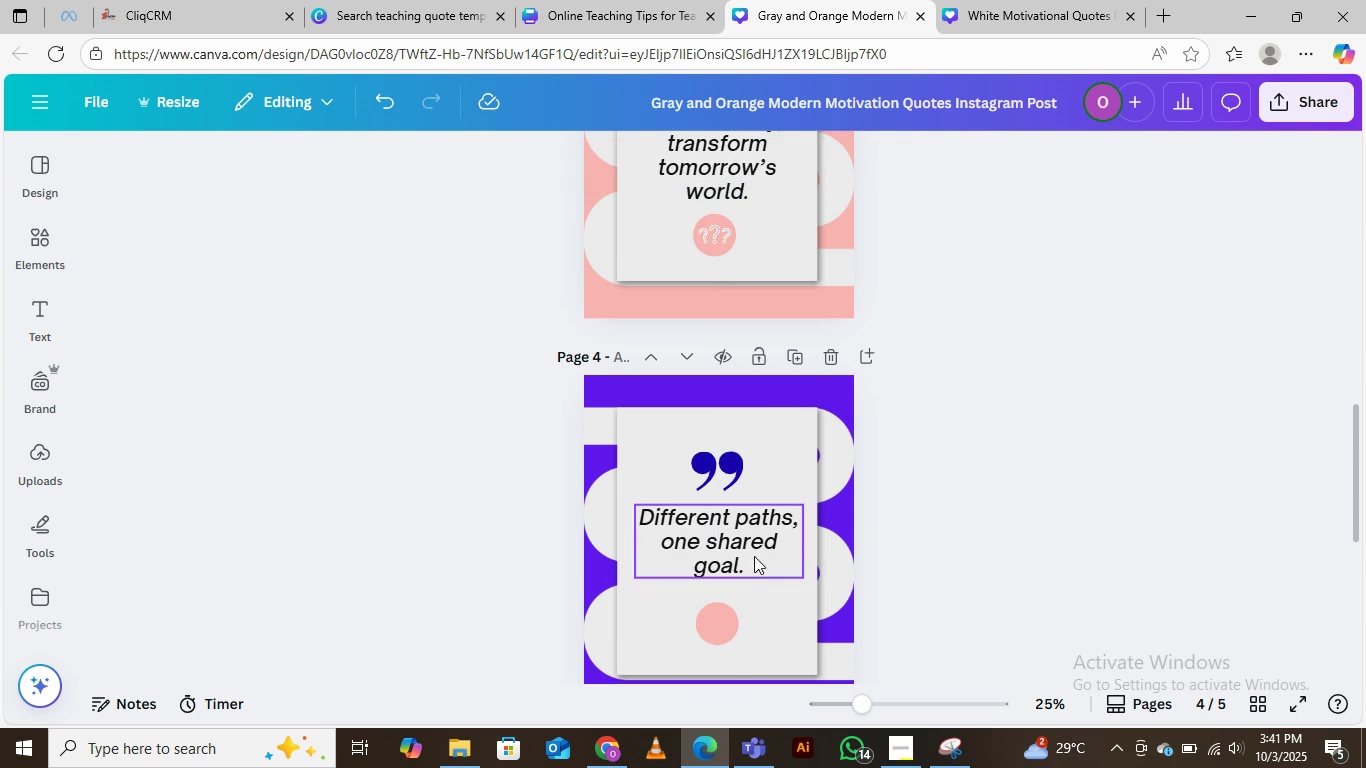 
left_click([728, 618])
 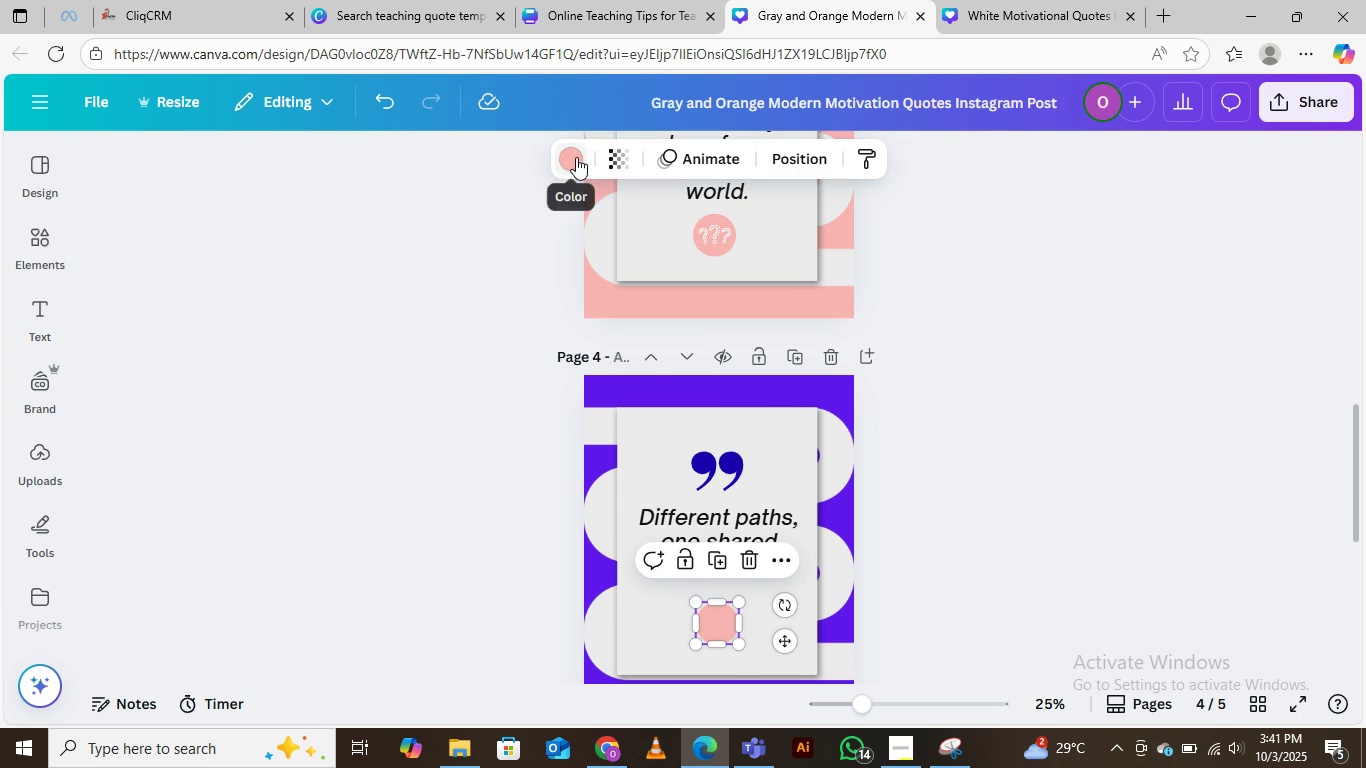 
left_click([573, 156])
 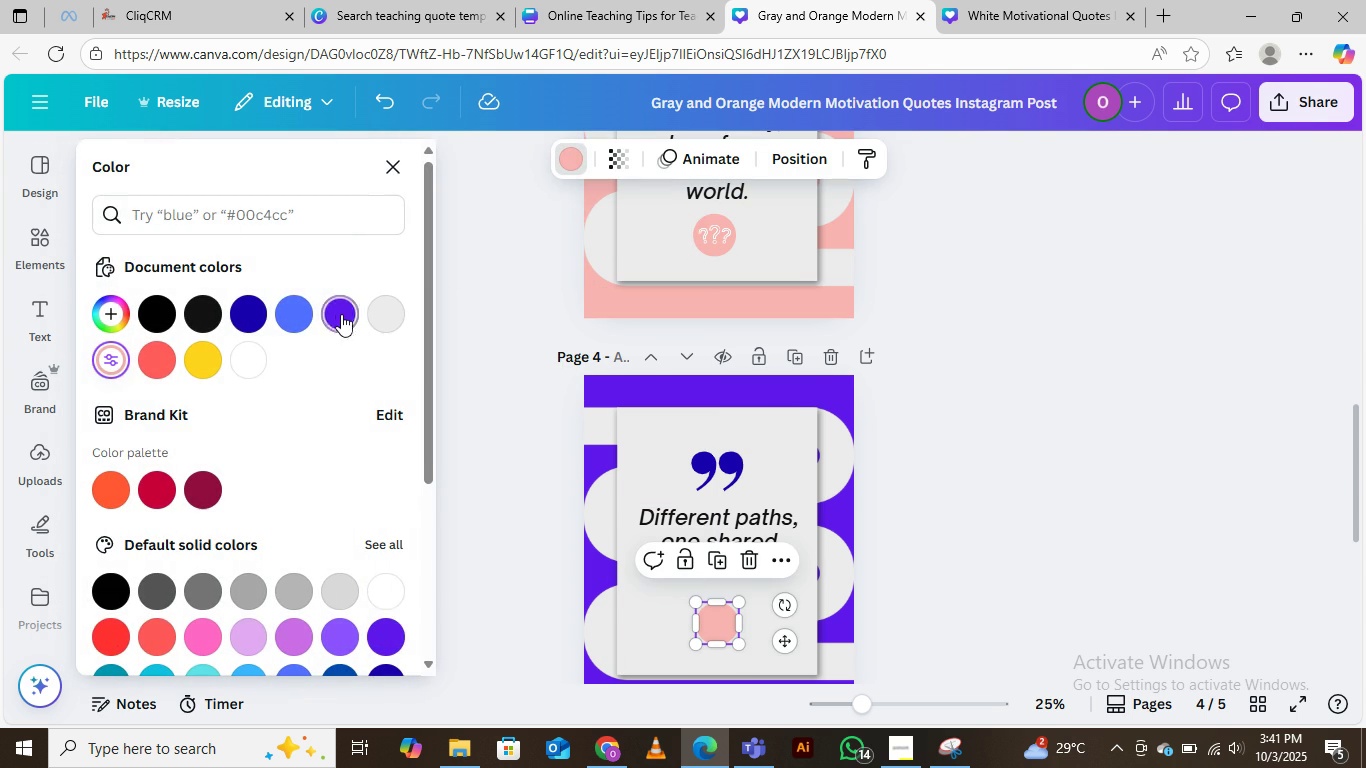 
left_click([337, 314])
 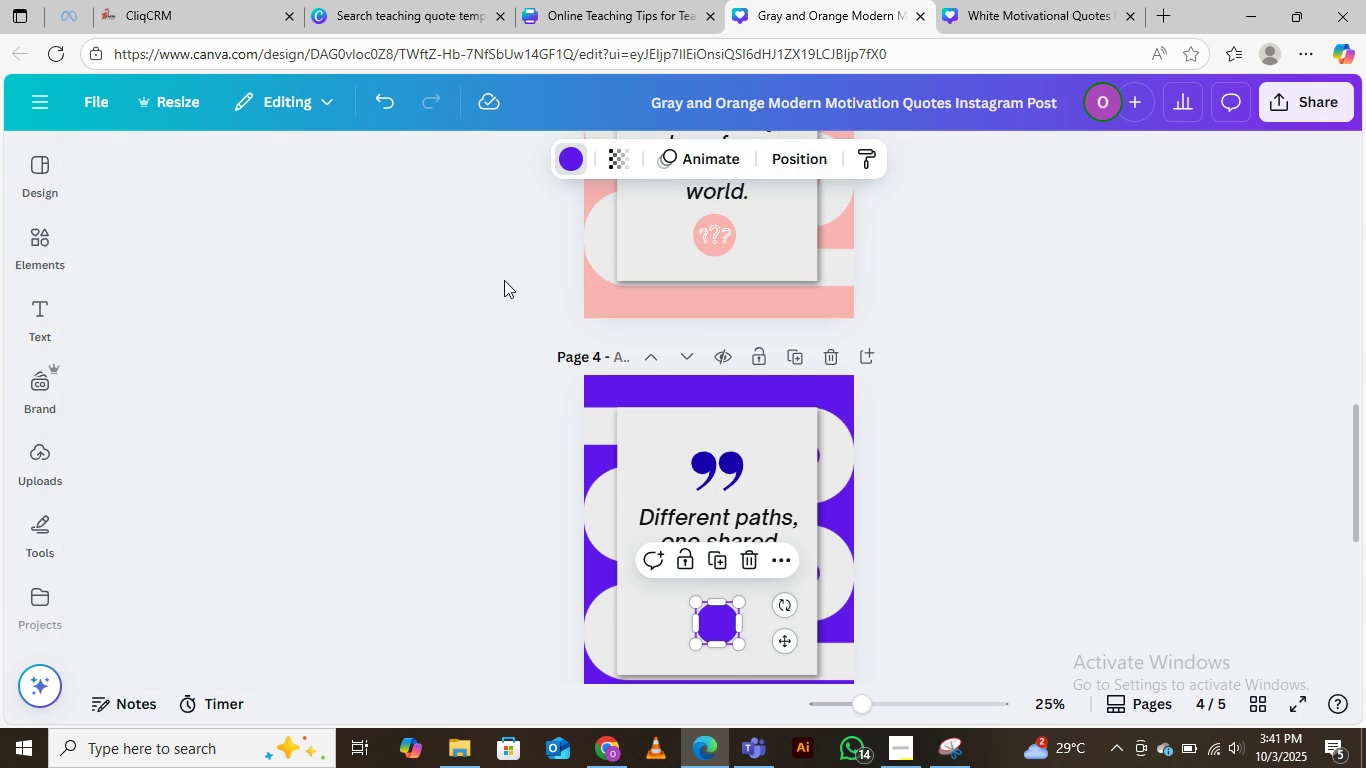 
left_click([504, 280])
 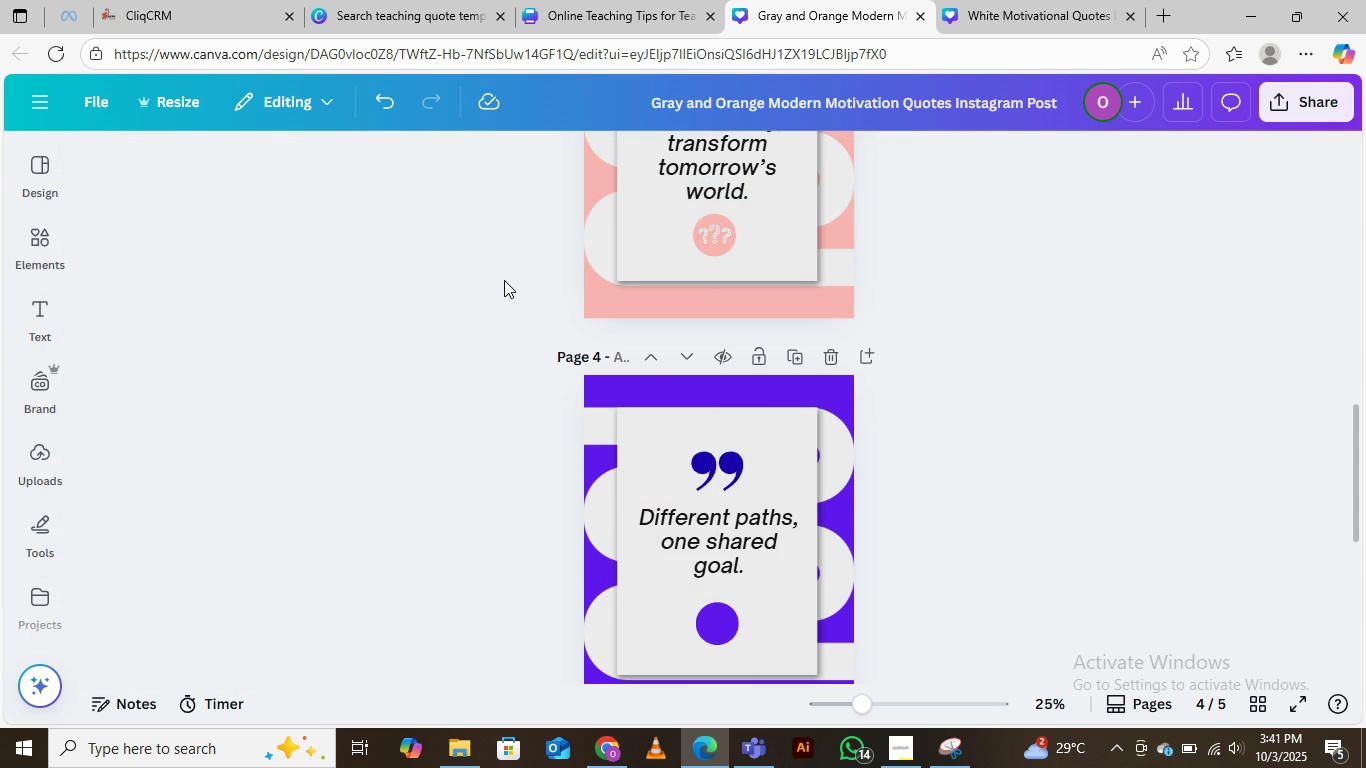 
left_click([504, 280])
 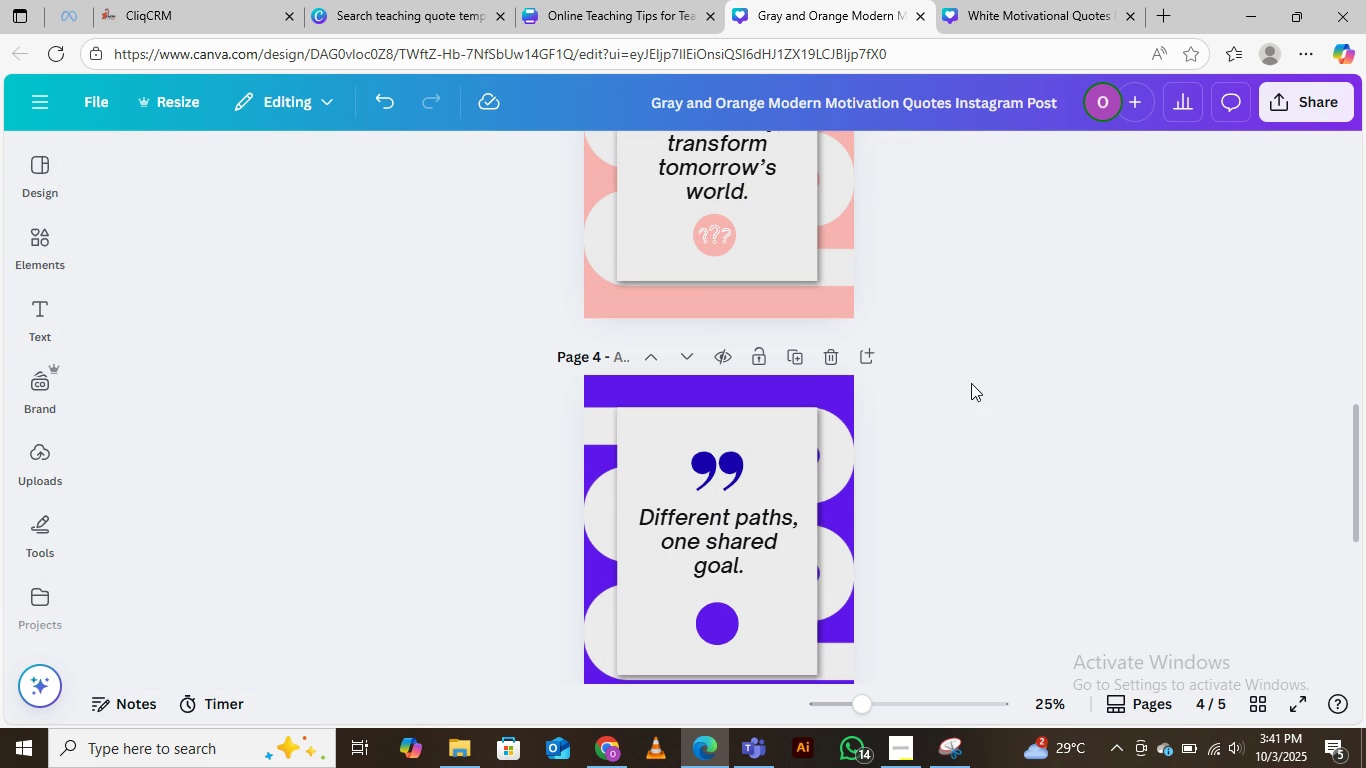 
wait(5.64)
 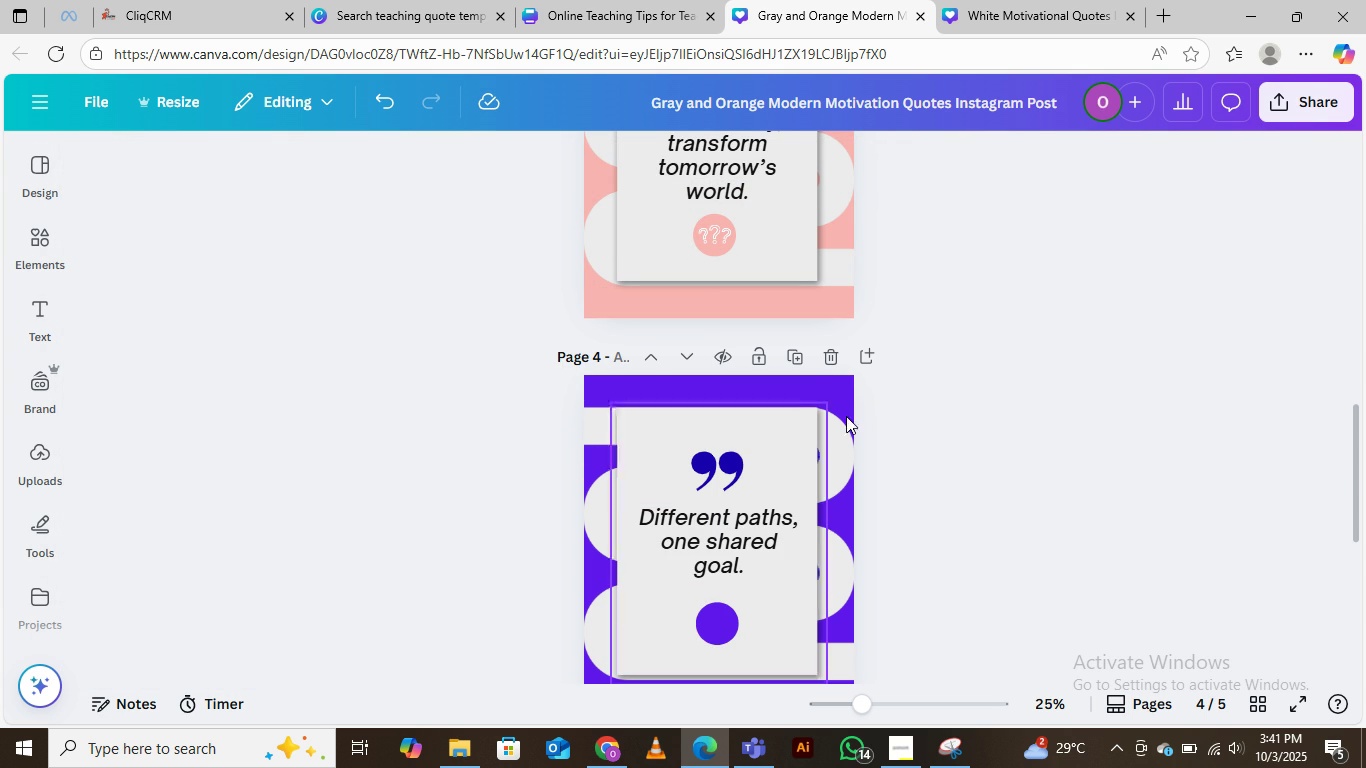 
scroll: coordinate [978, 398], scroll_direction: down, amount: 5.0
 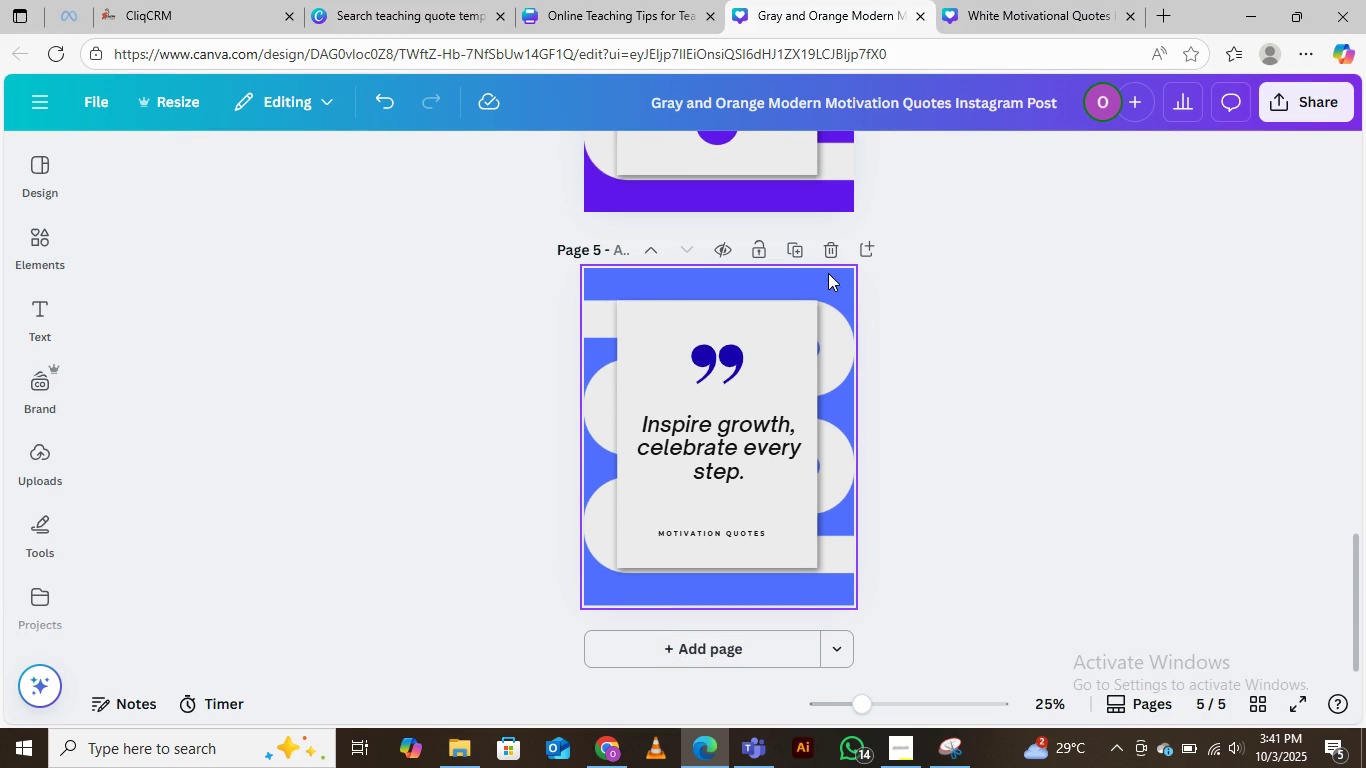 
left_click([828, 273])
 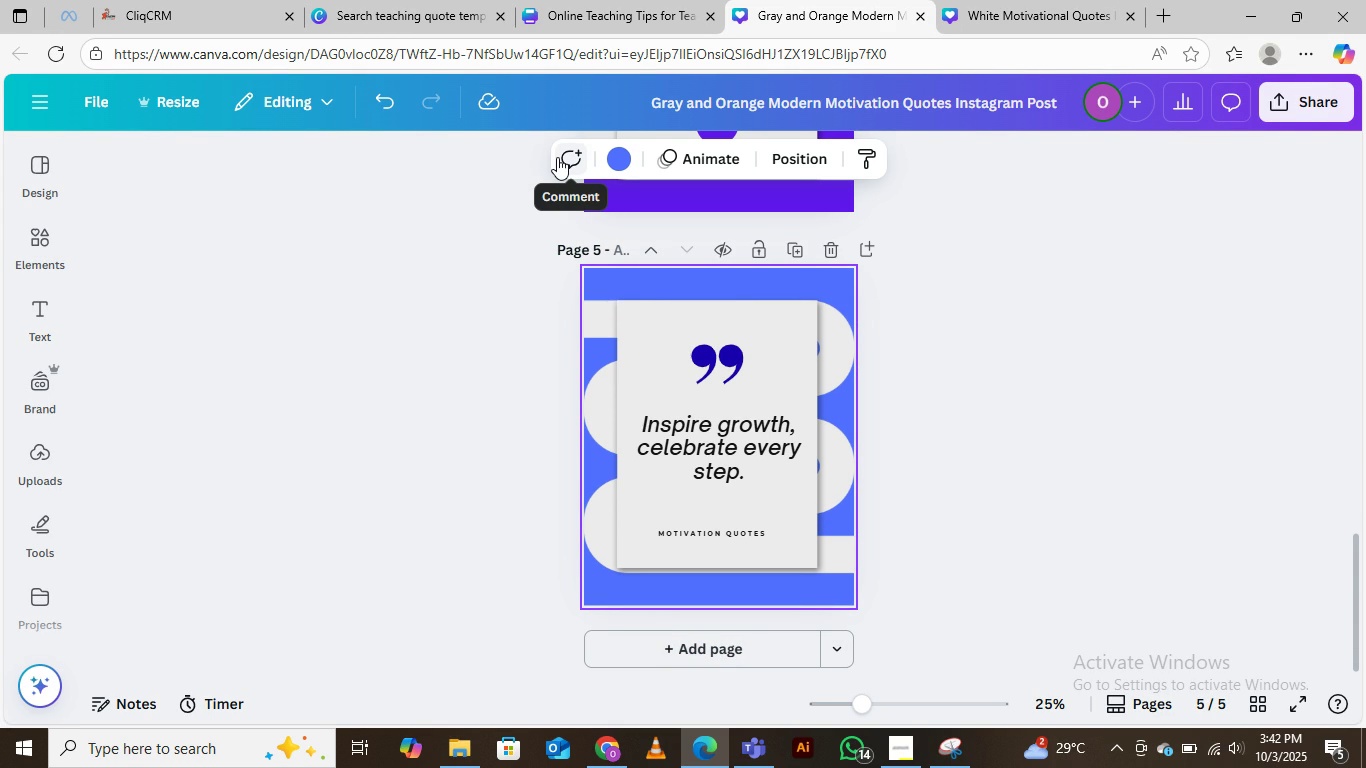 
wait(8.67)
 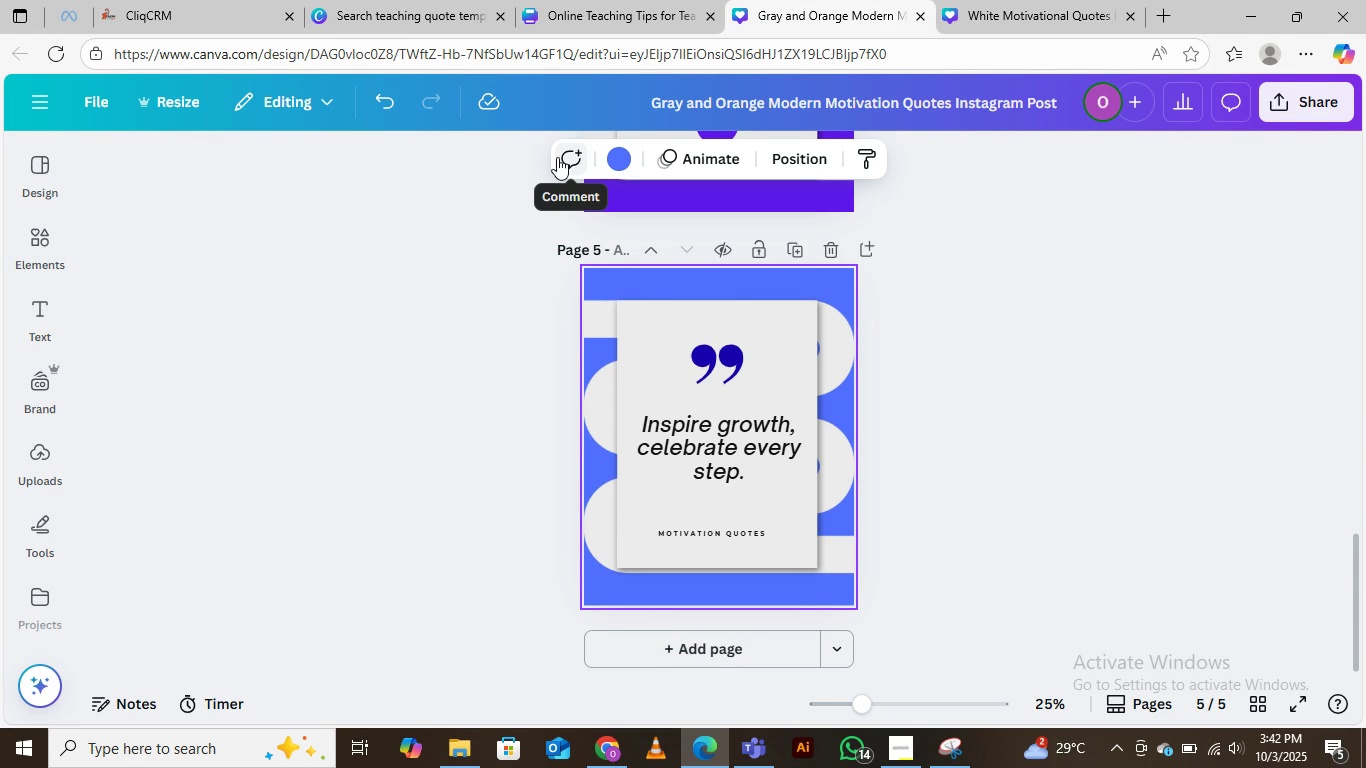 
left_click([623, 157])
 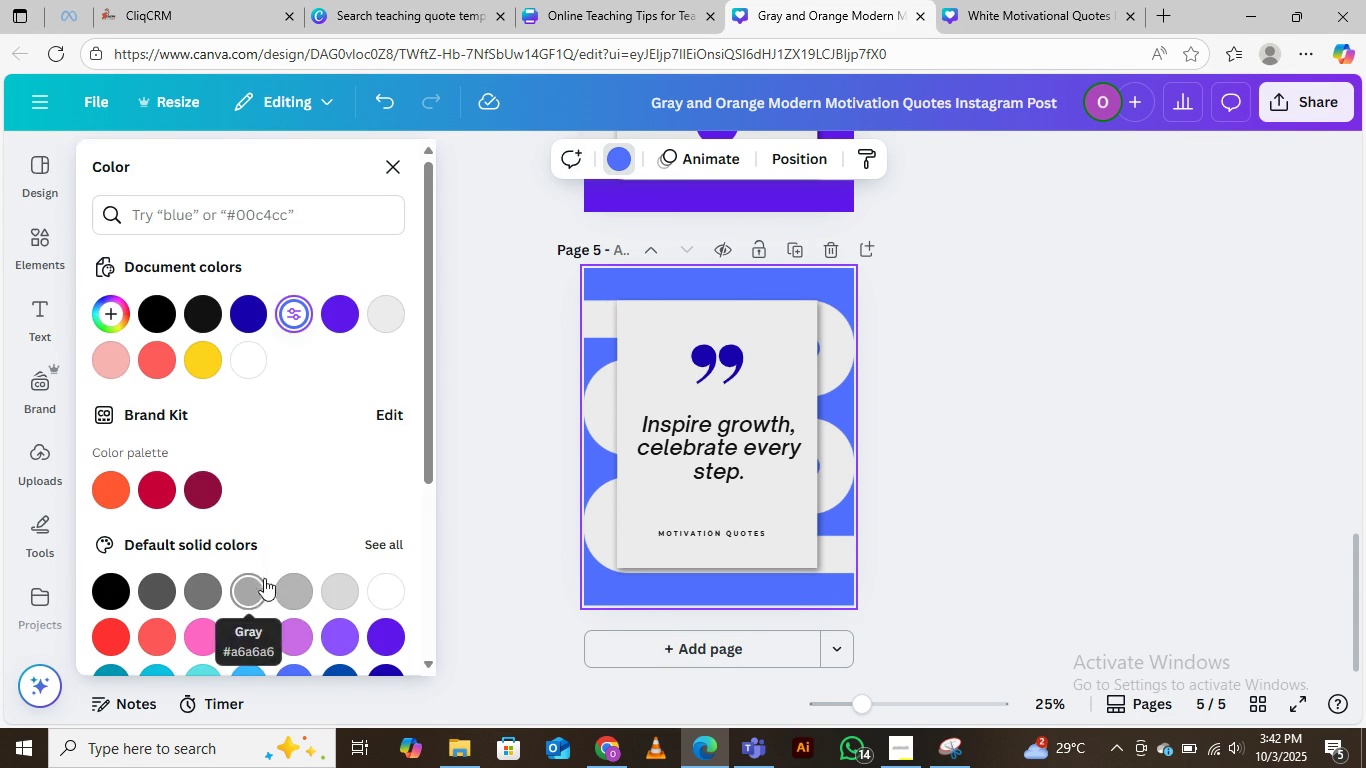 
scroll: coordinate [278, 545], scroll_direction: down, amount: 2.0
 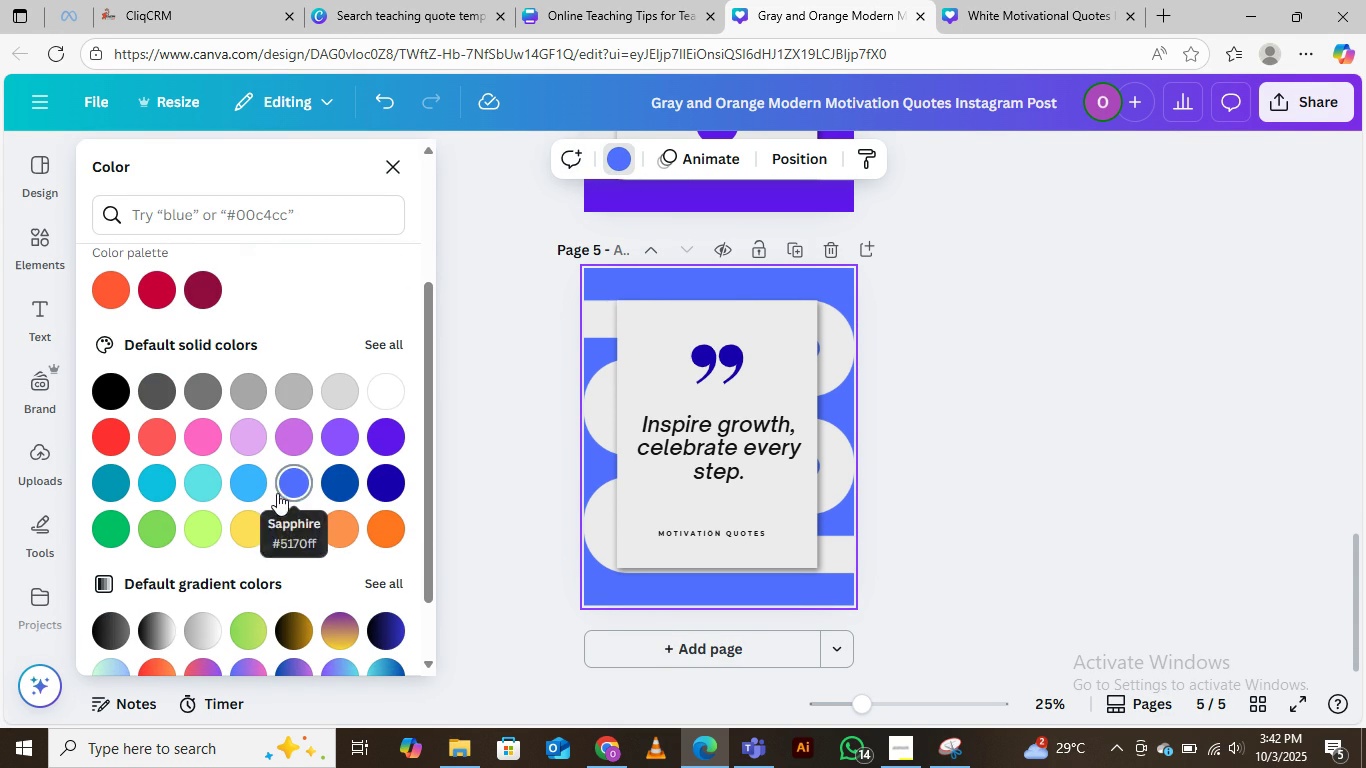 
mouse_move([188, 524])
 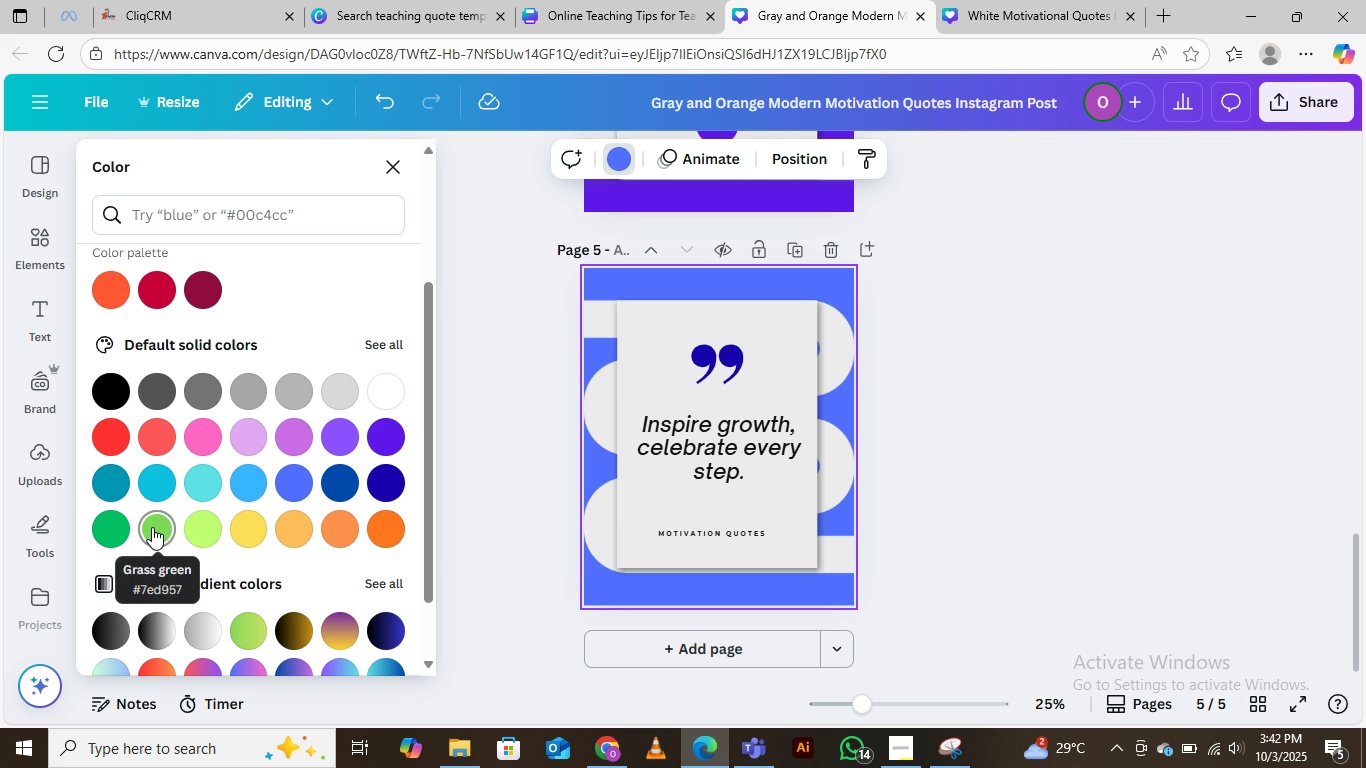 
left_click([152, 527])
 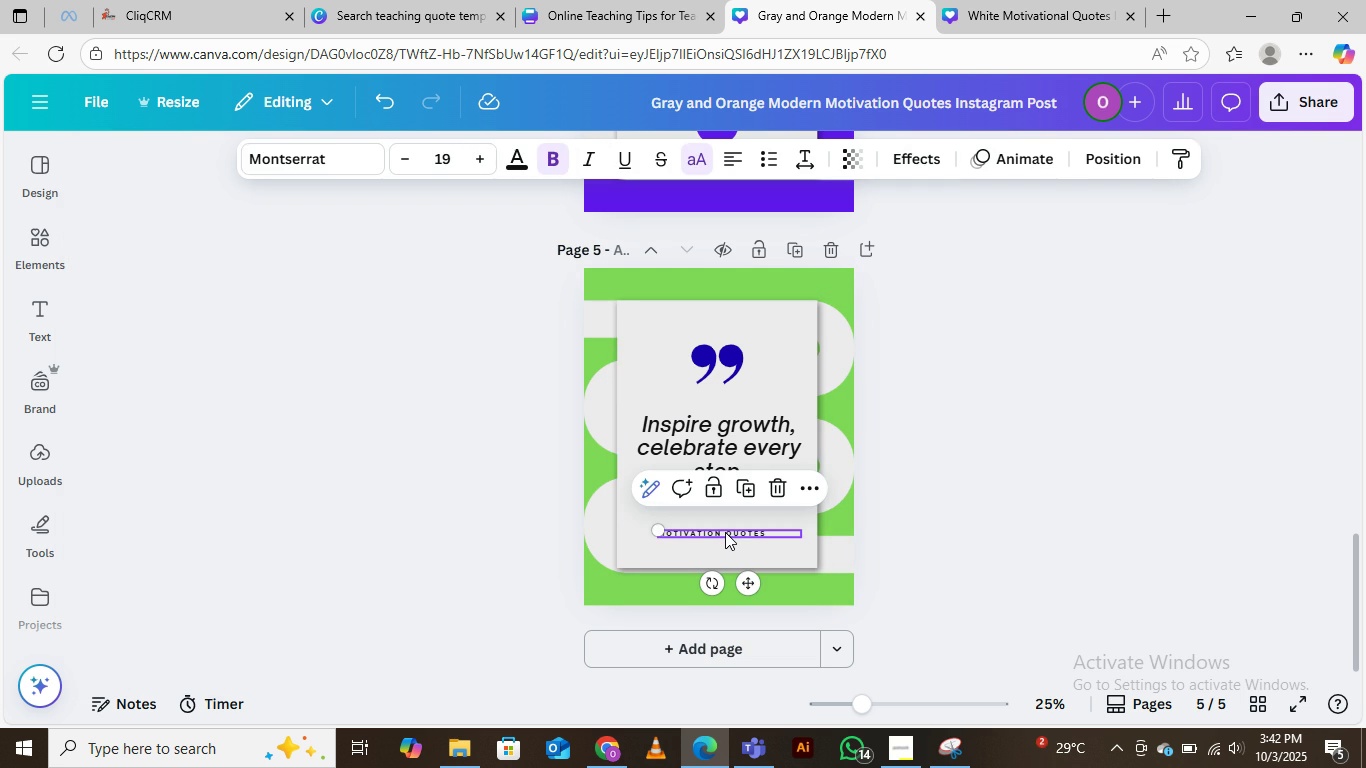 
key(Delete)
 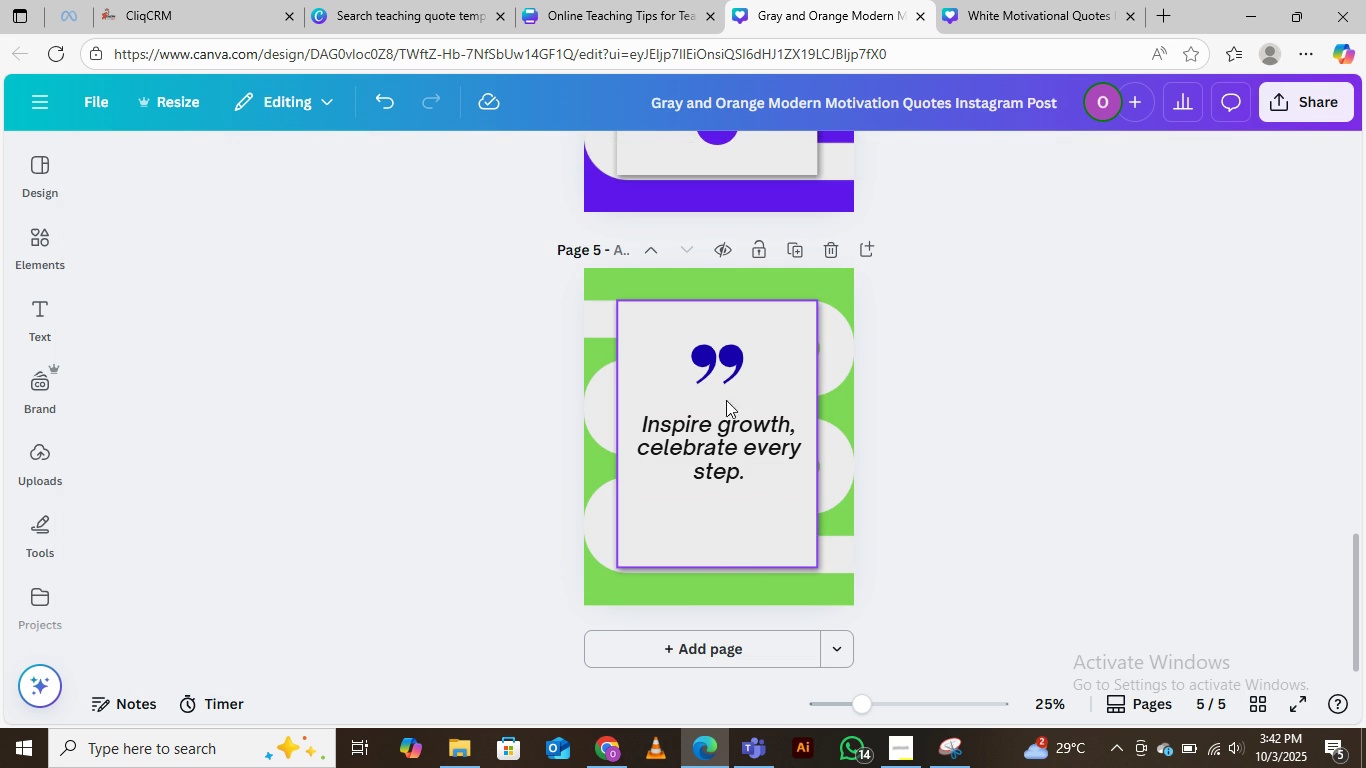 
scroll: coordinate [770, 307], scroll_direction: up, amount: 1.0
 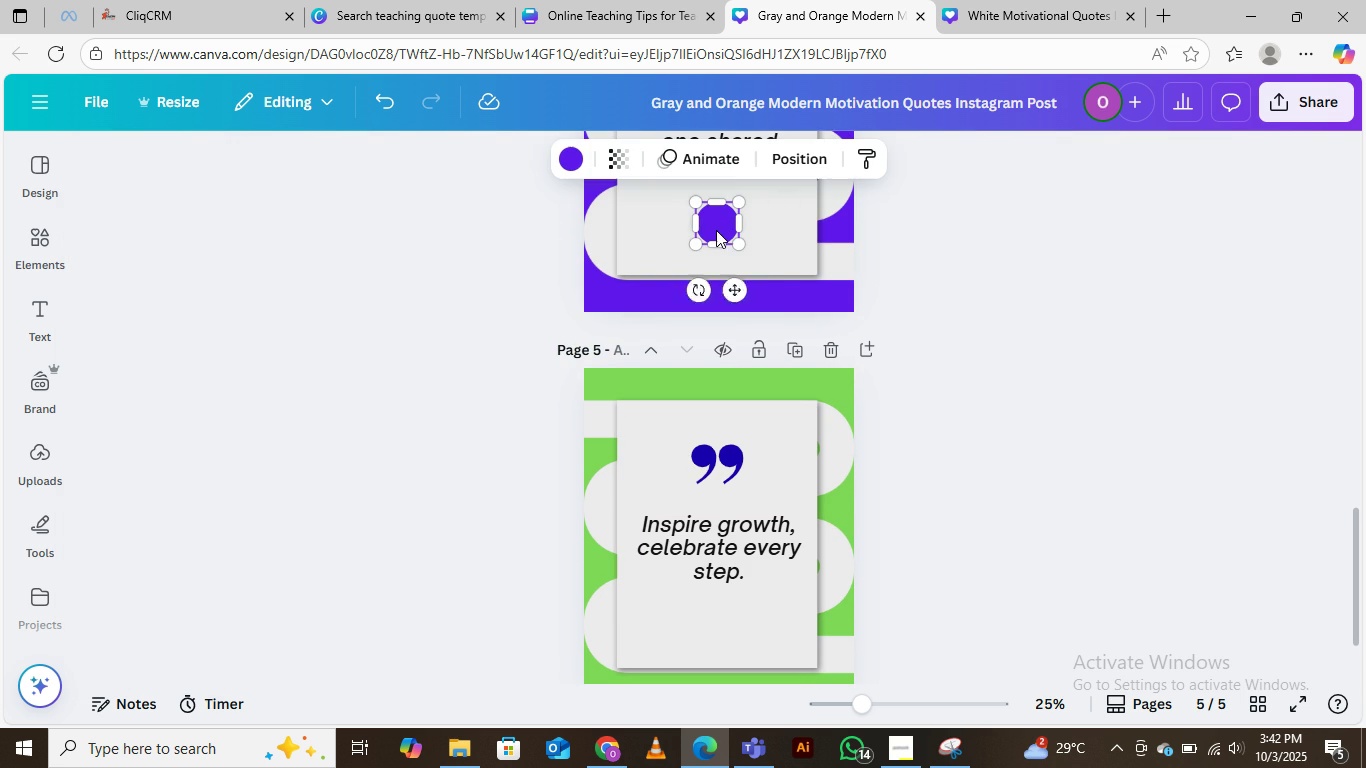 
left_click([716, 230])